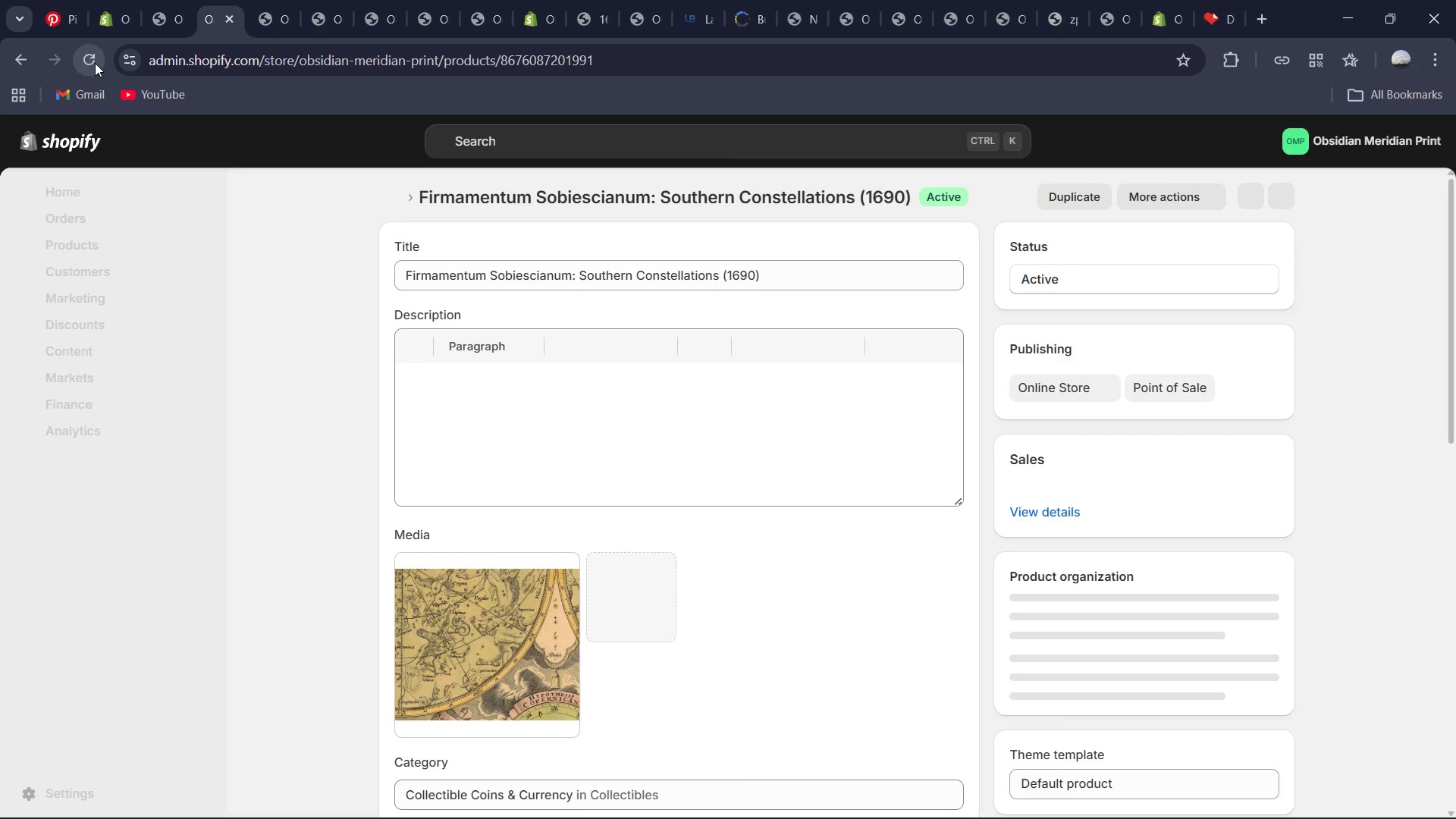 
wait(9.21)
 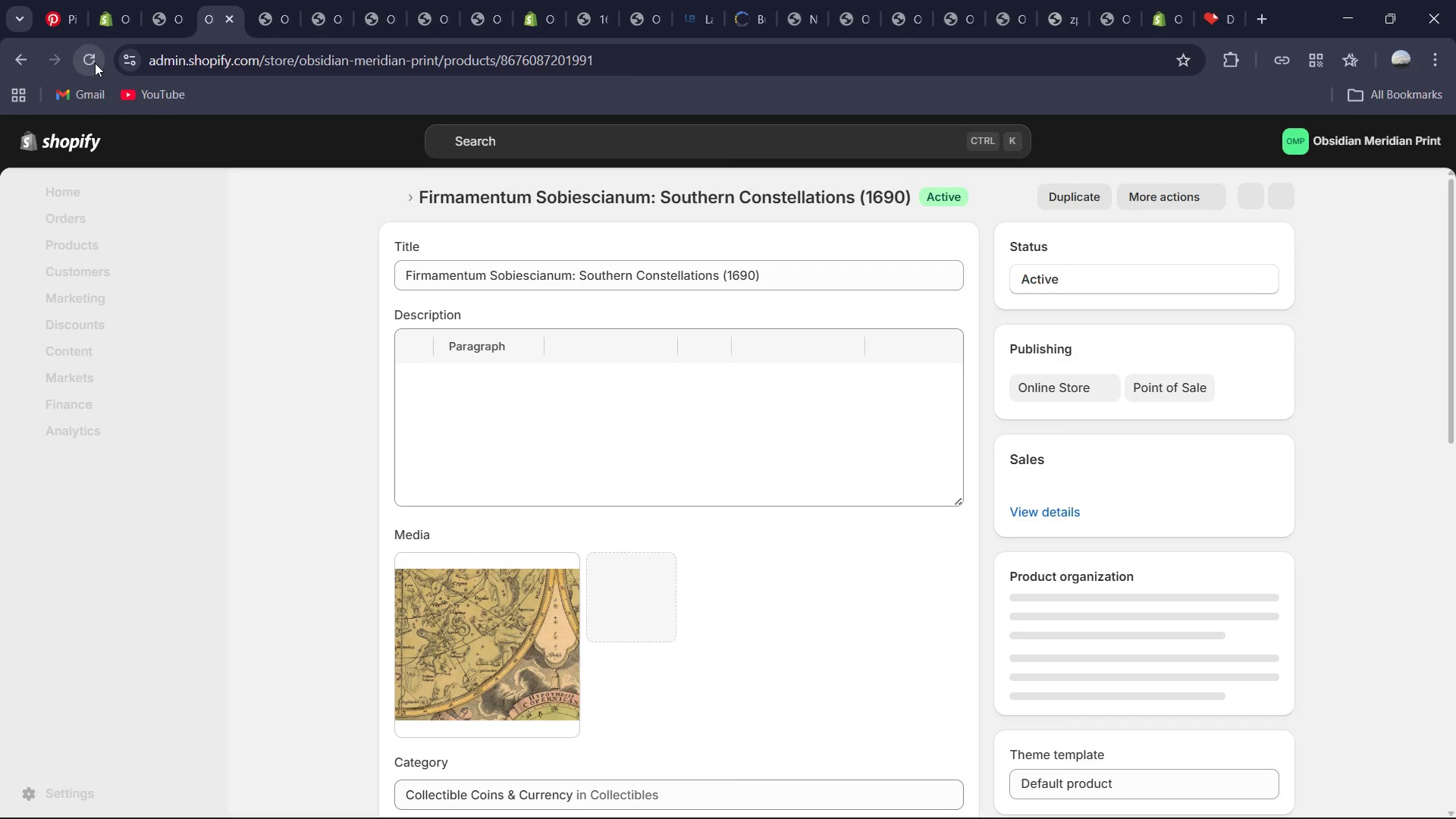 
mouse_move([675, 560])
 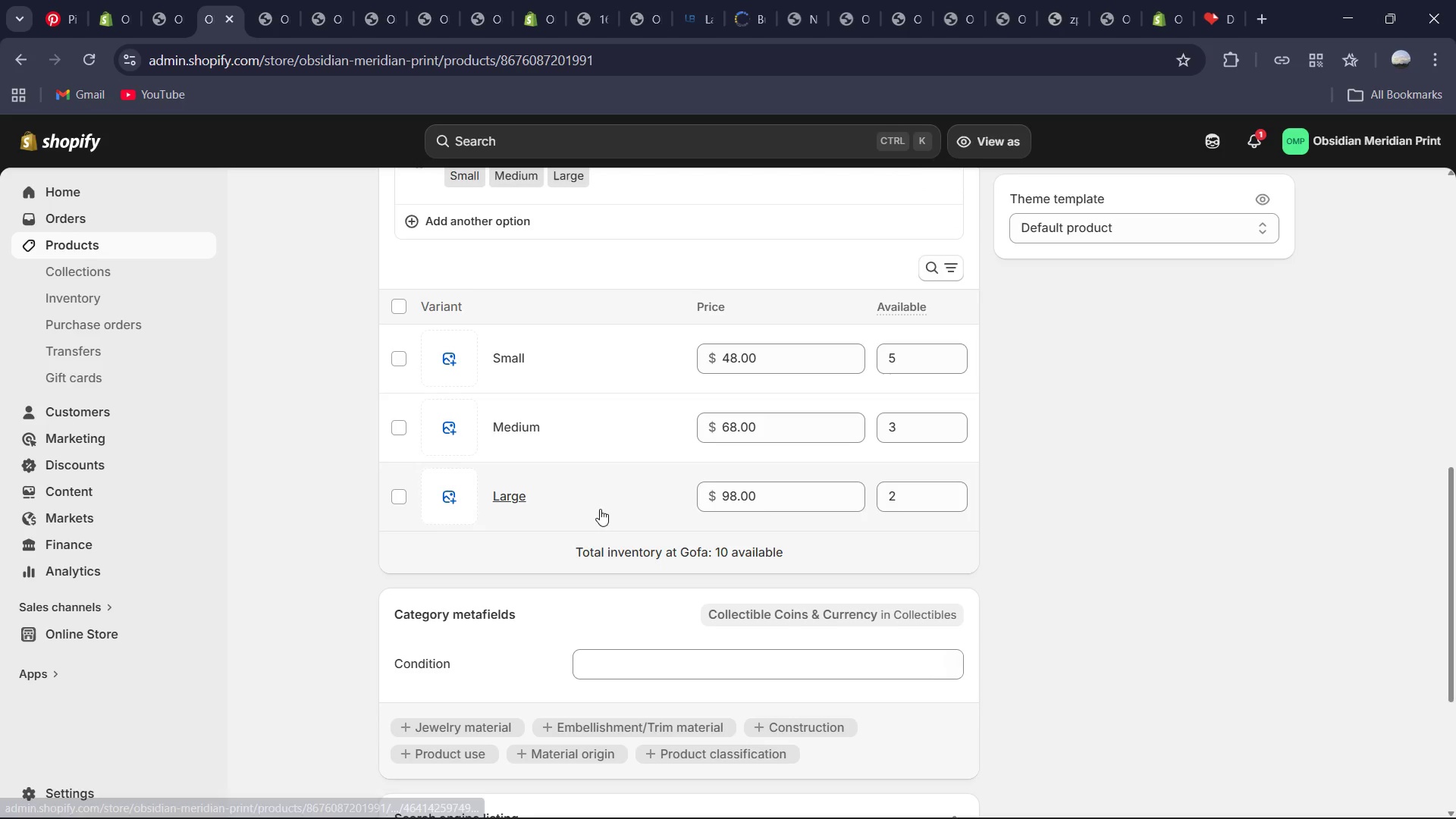 
mouse_move([882, 319])
 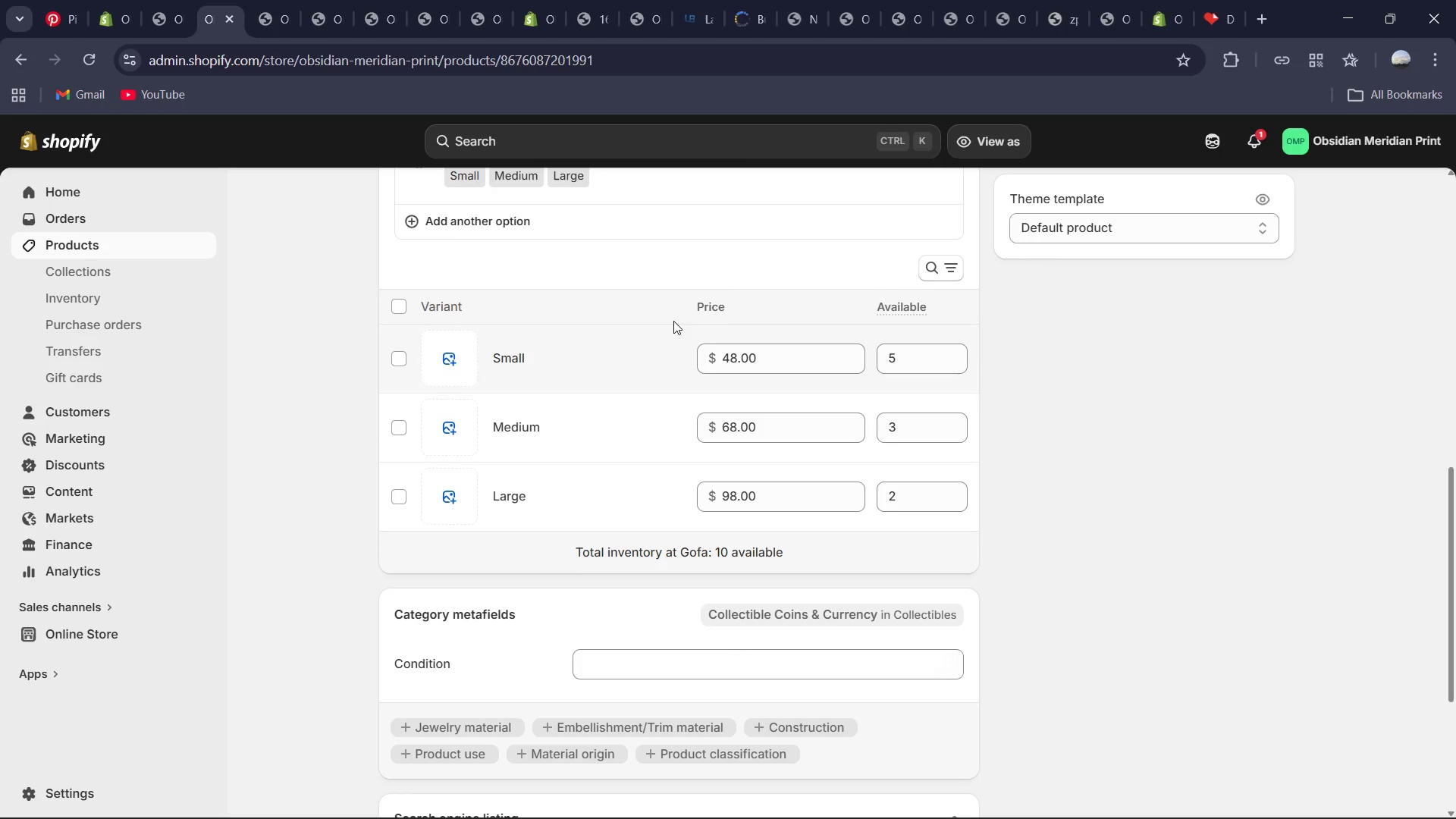 
left_click([888, 306])
 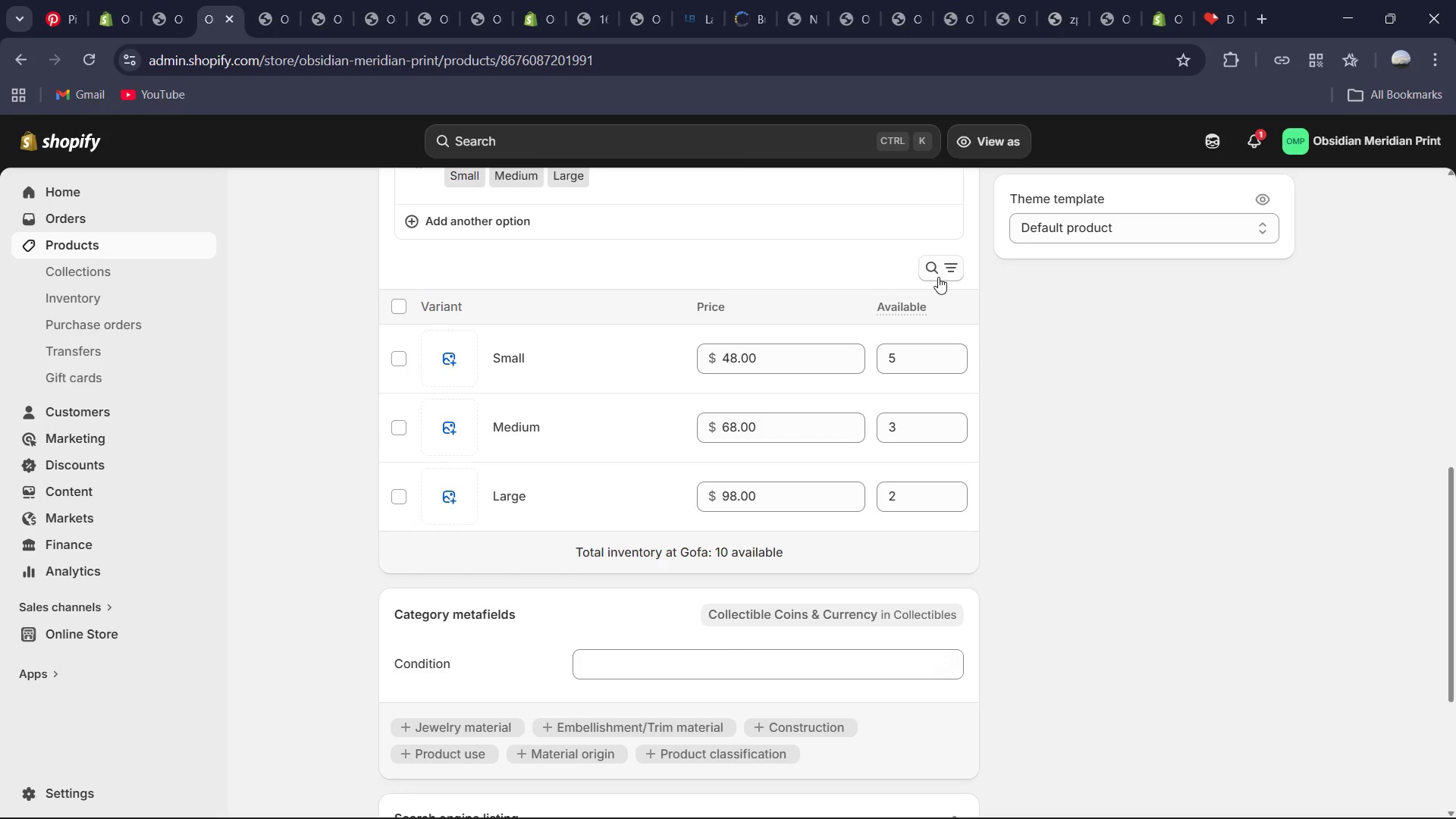 
left_click([952, 274])
 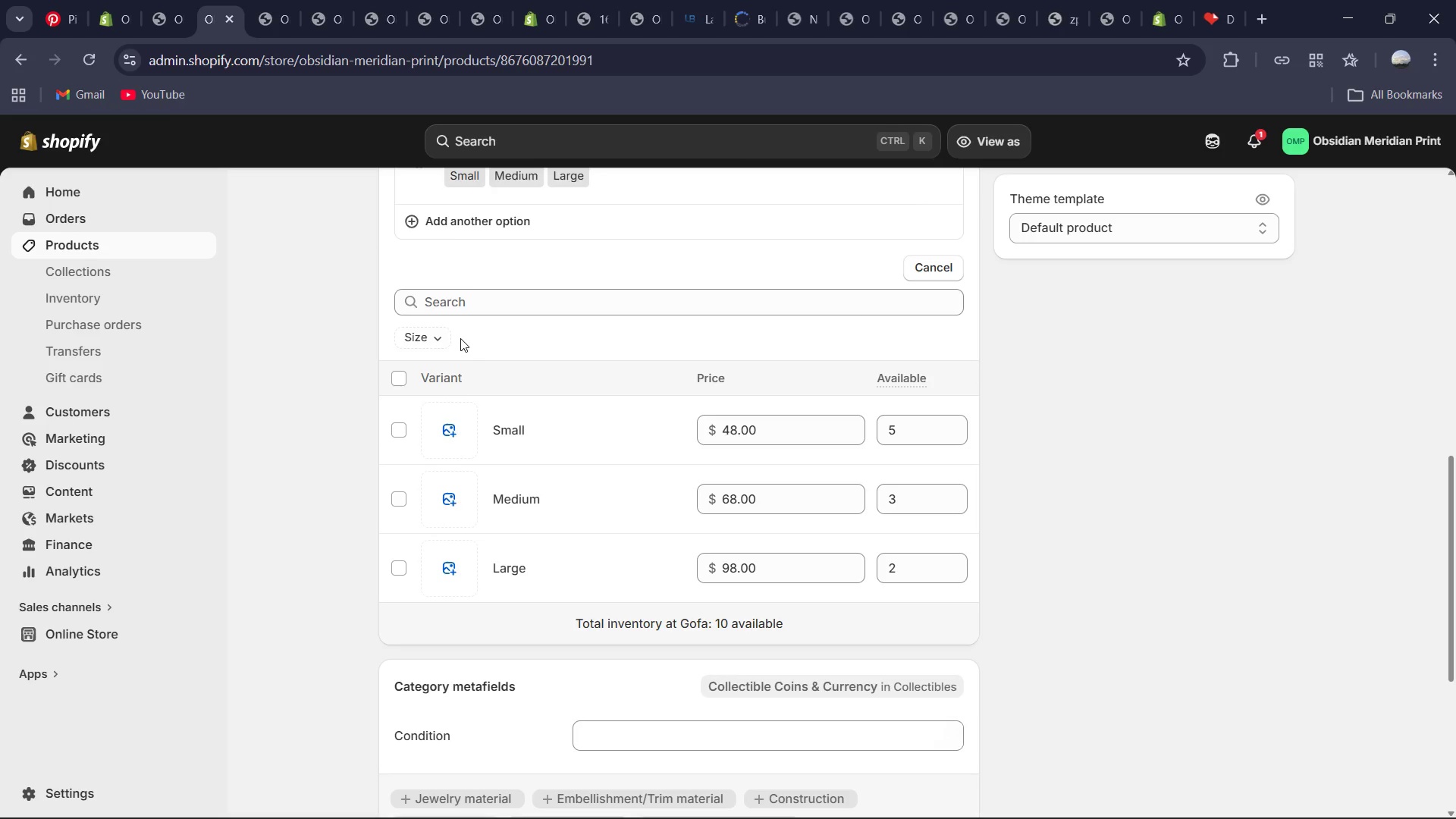 
left_click([435, 338])
 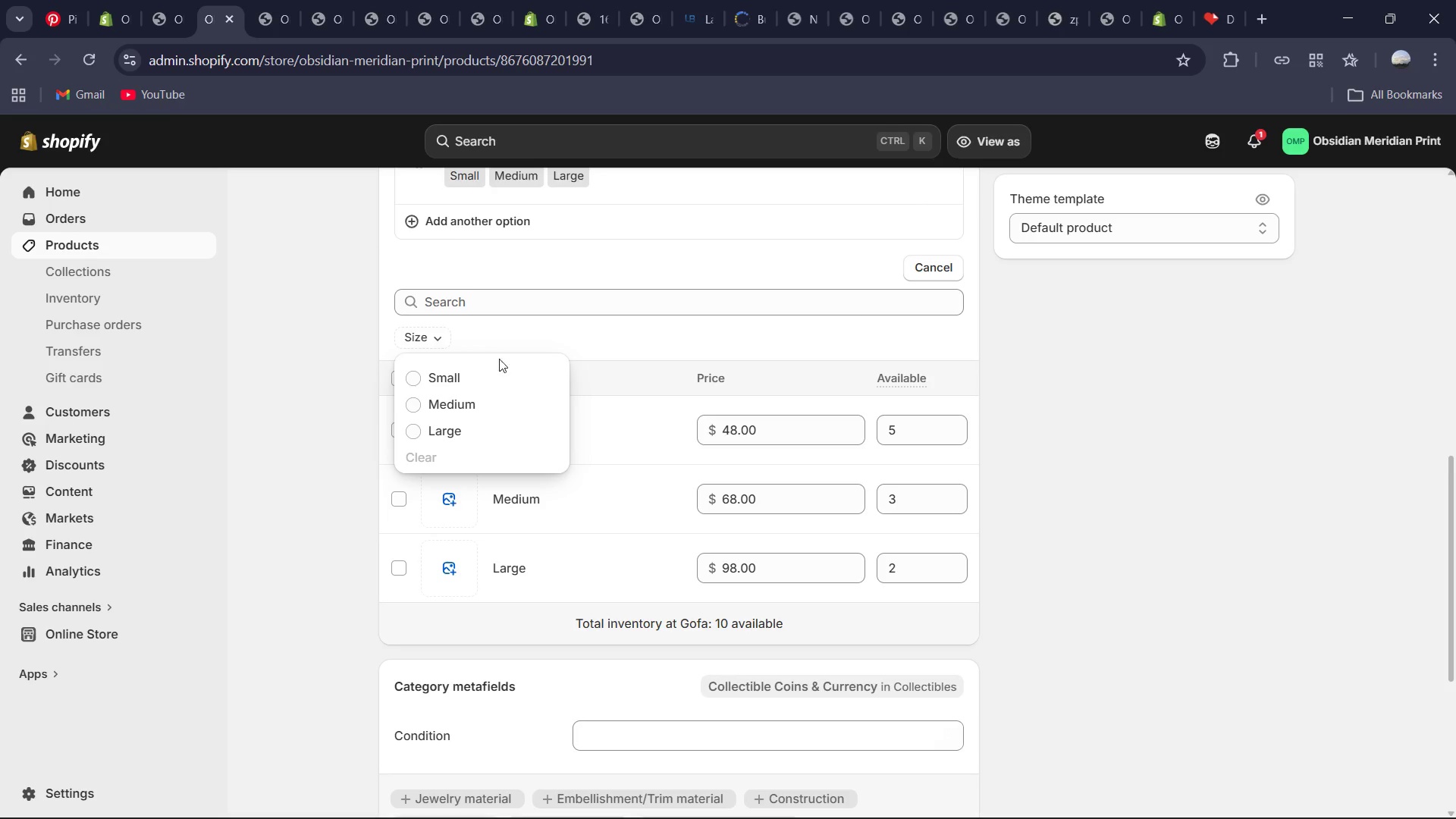 
left_click([514, 344])
 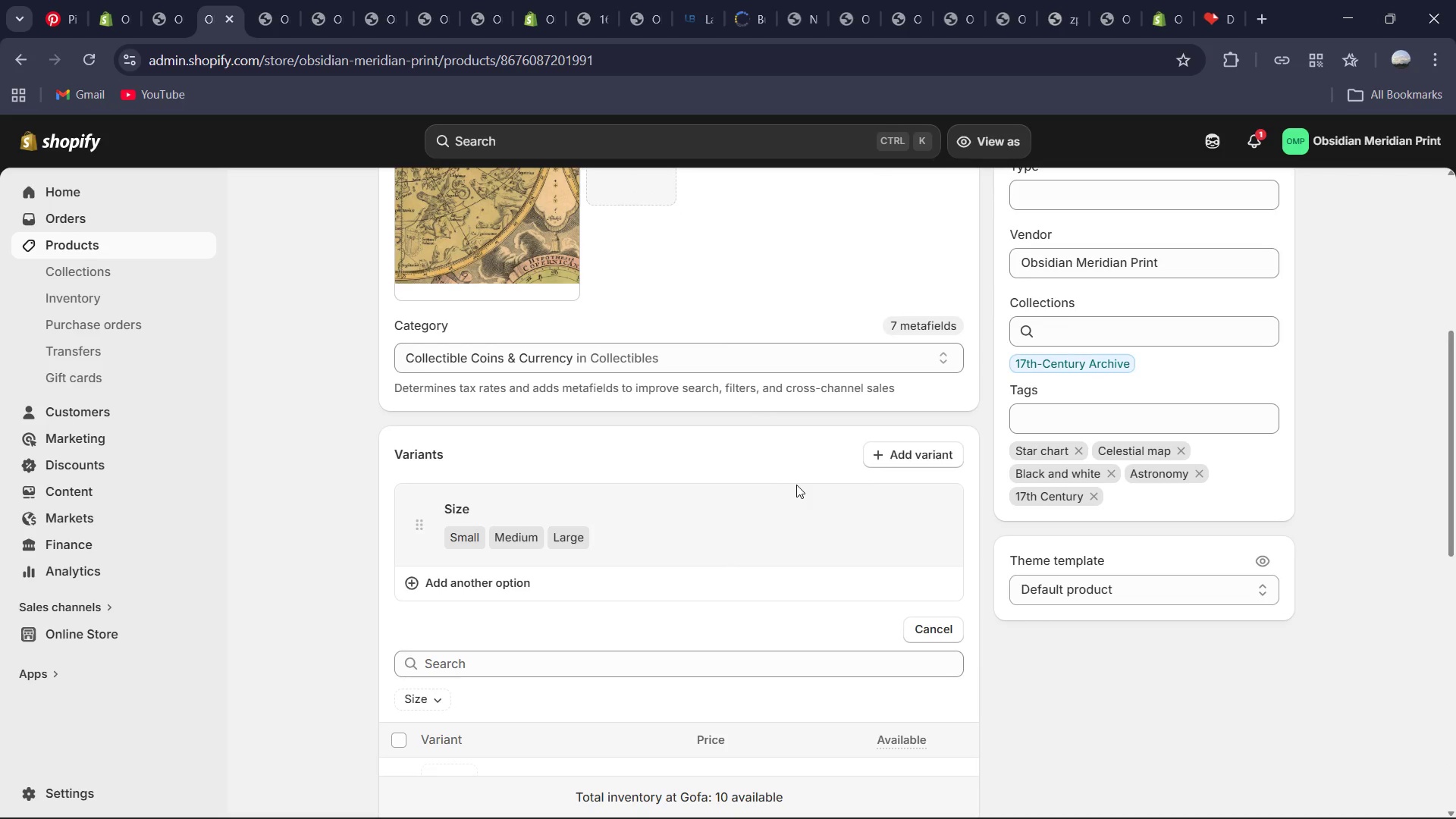 
wait(15.91)
 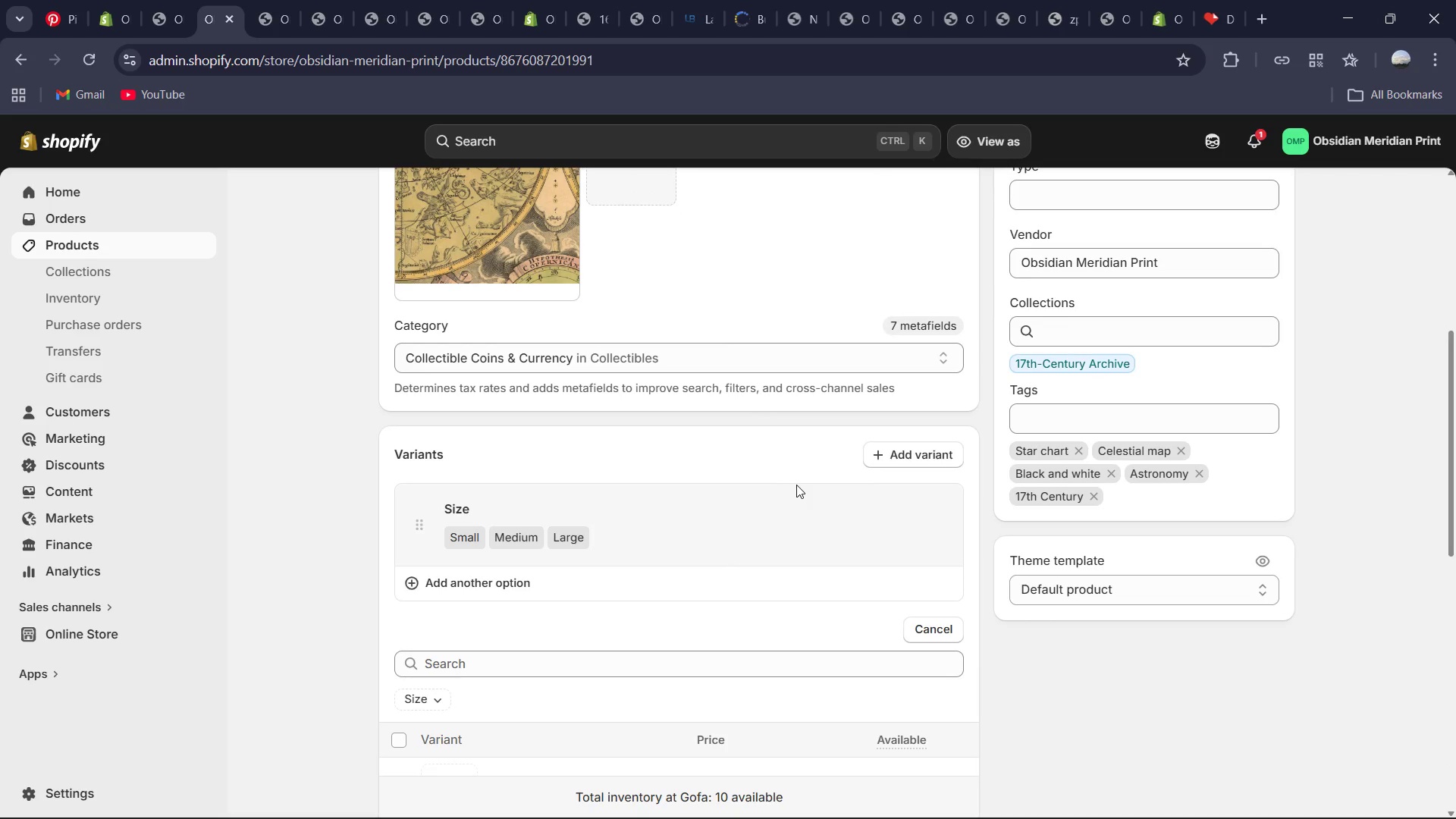 
left_click([482, 440])
 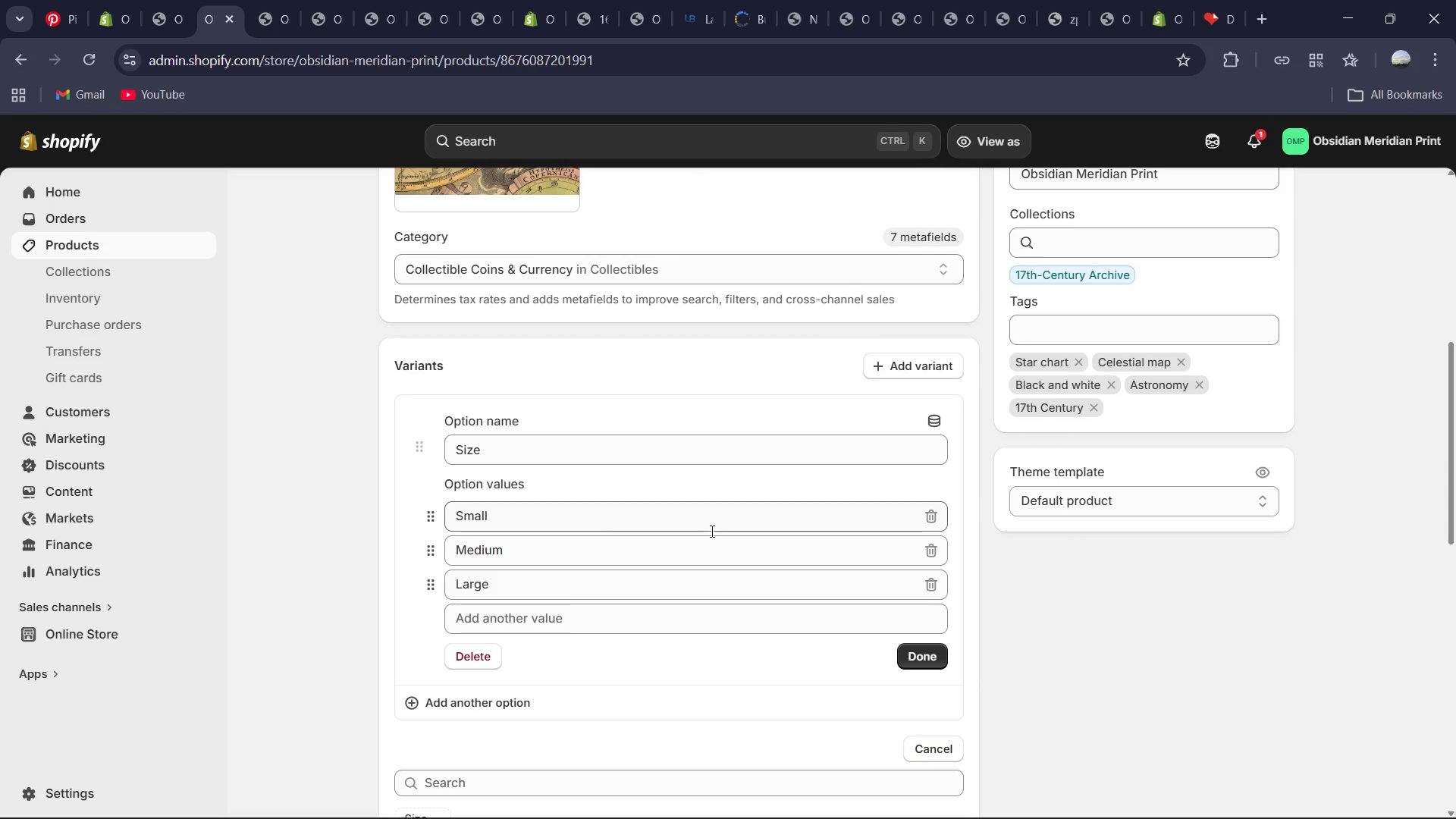 
left_click([433, 519])
 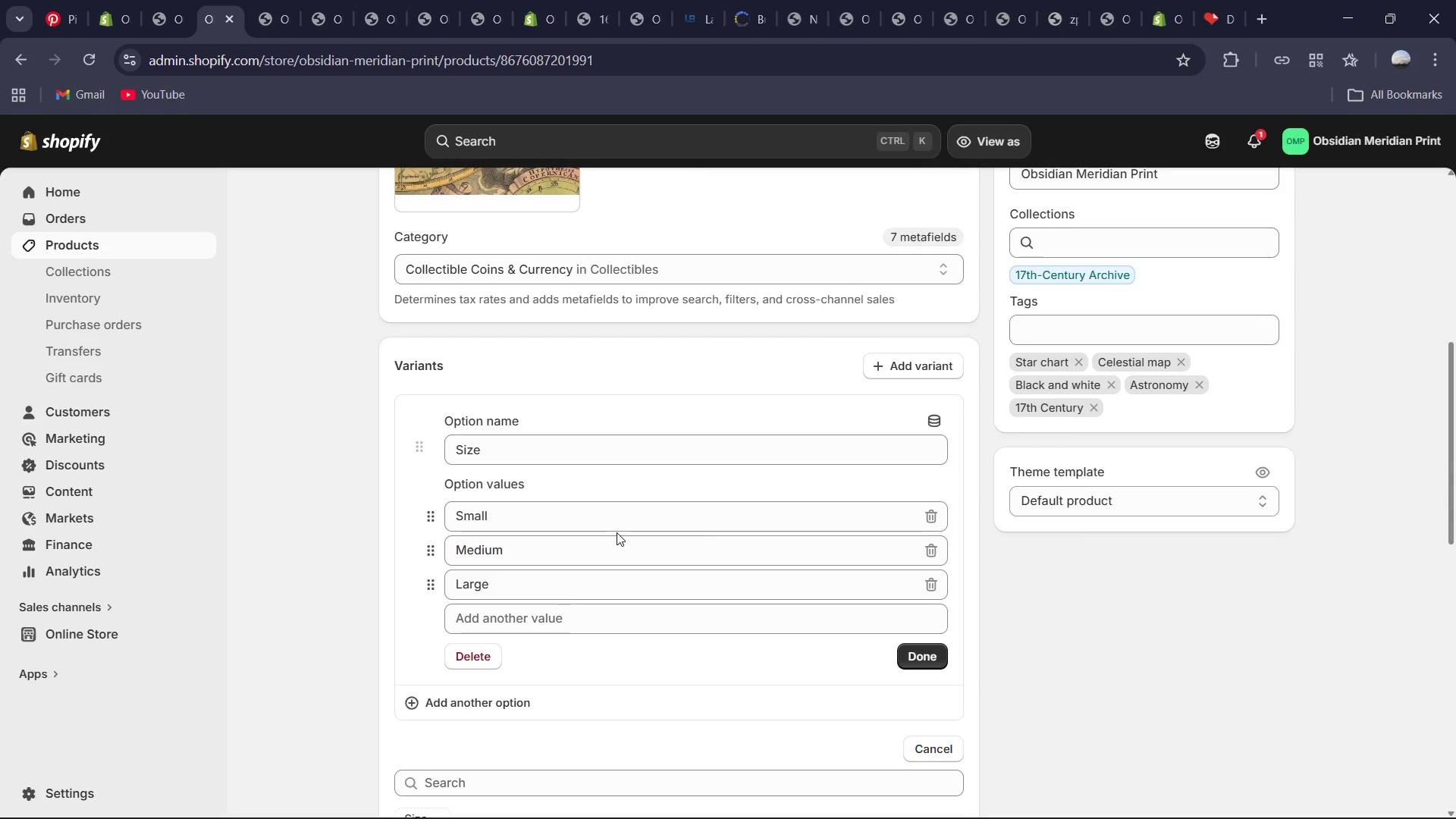 
double_click([617, 532])
 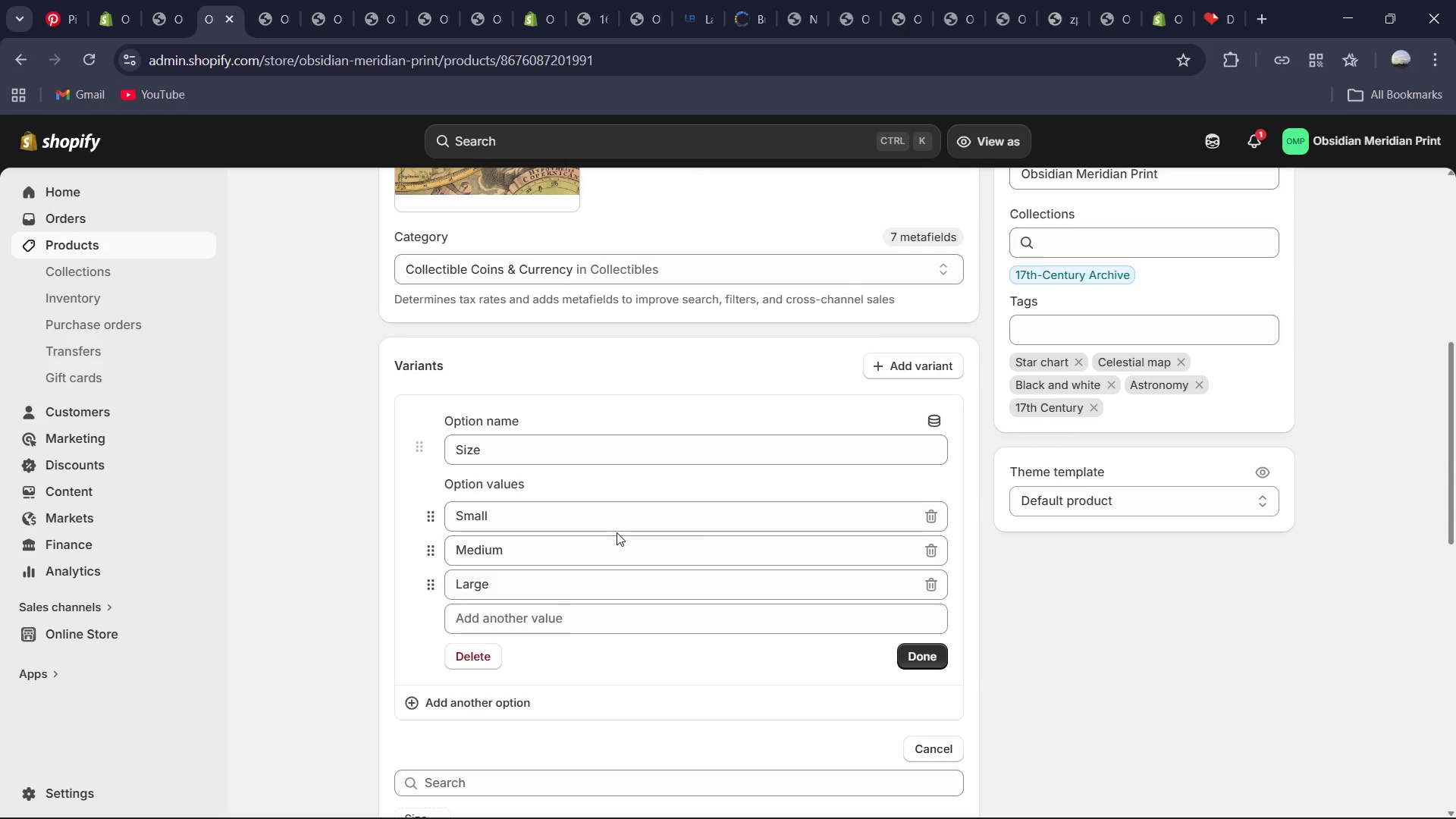 
mouse_move([713, 636])
 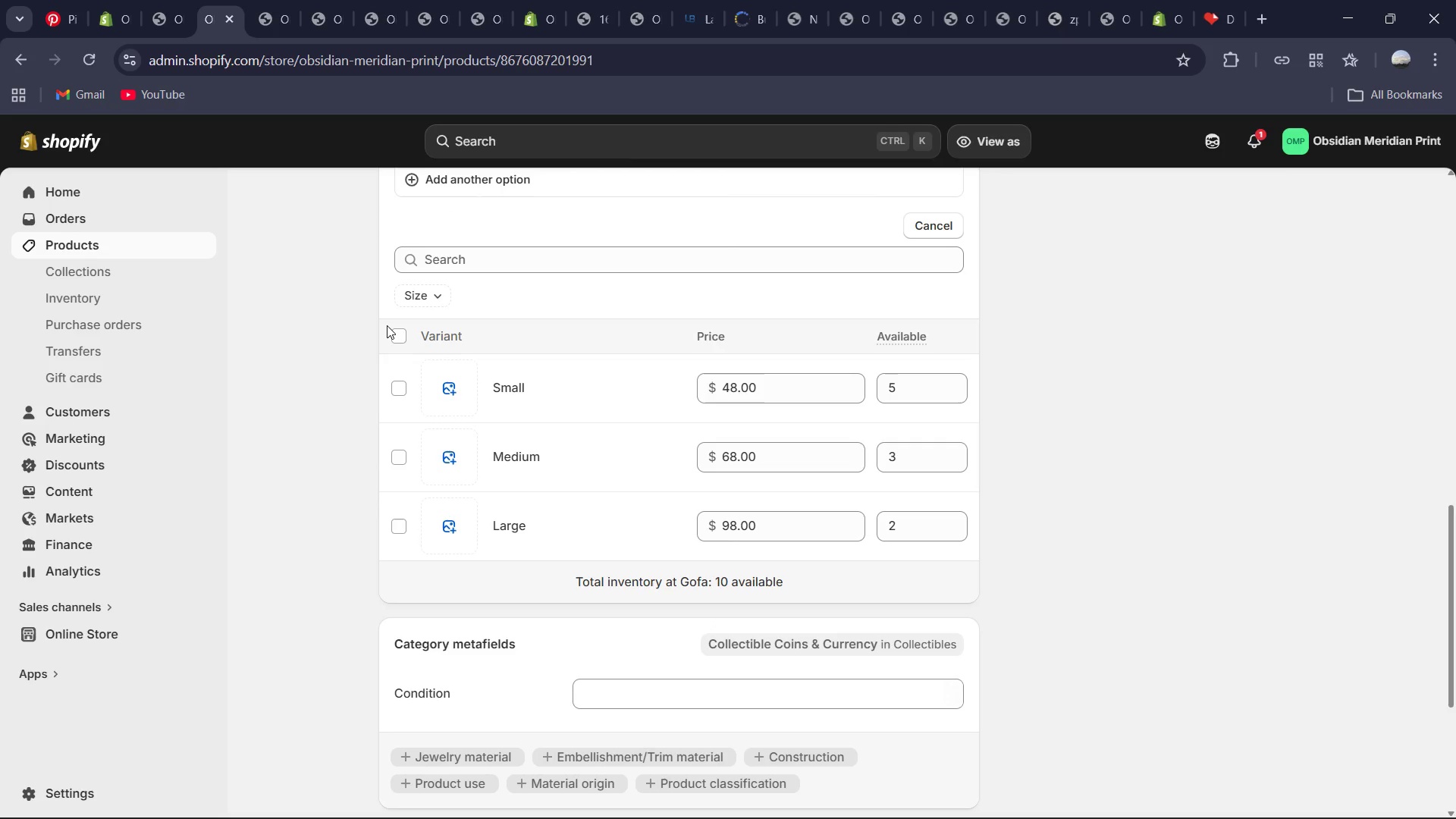 
left_click([400, 332])
 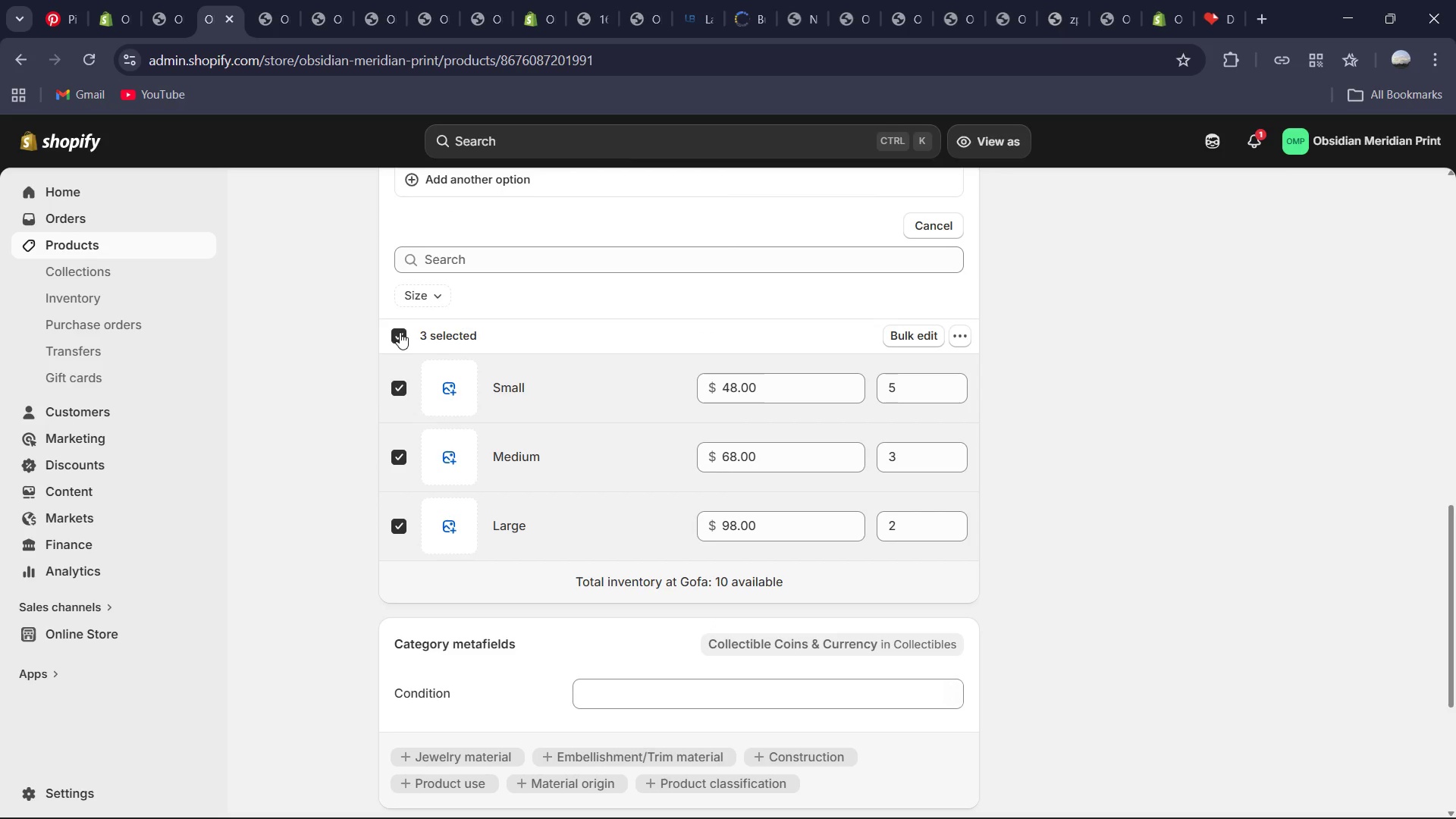 
left_click([400, 332])
 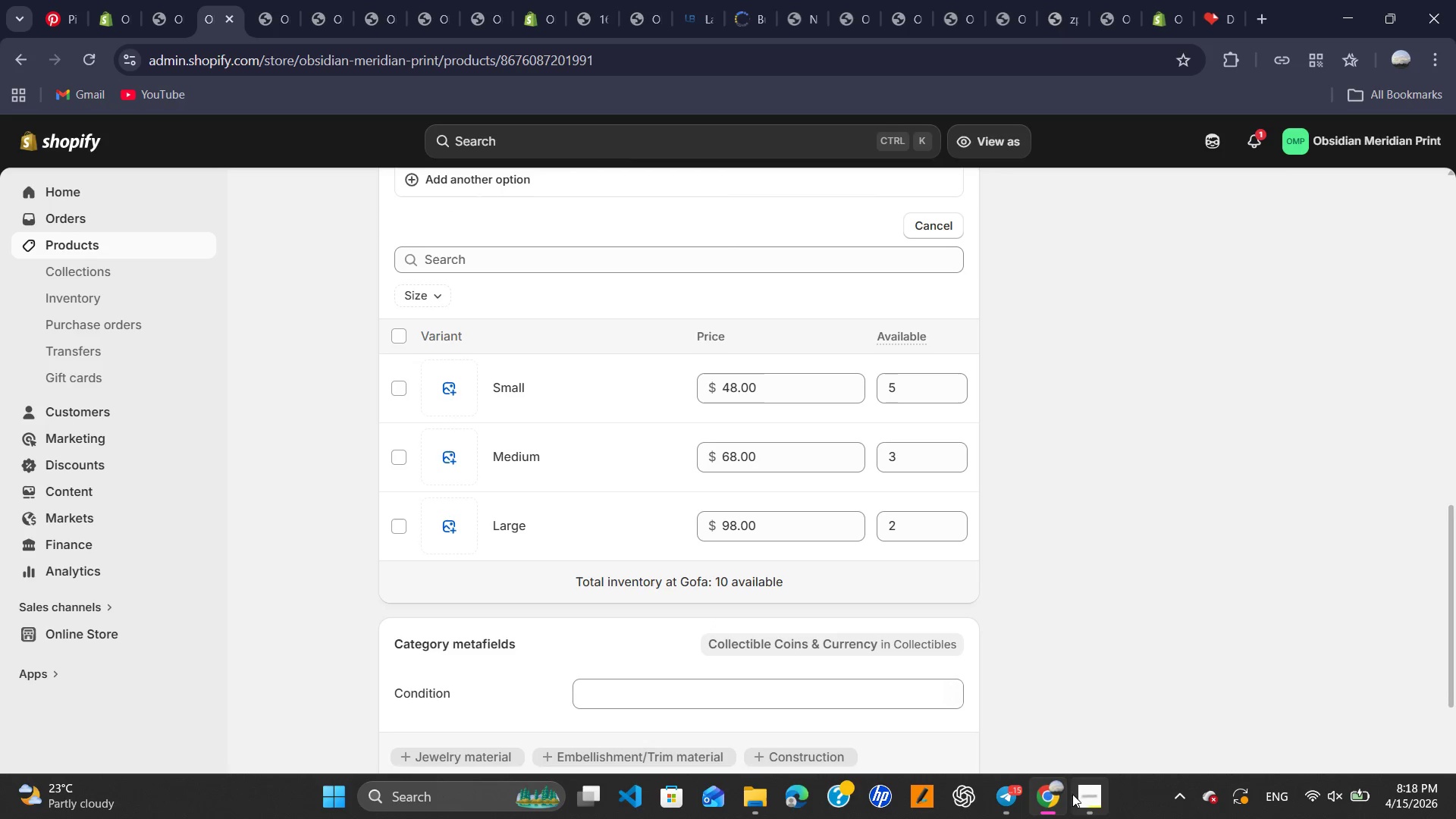 
left_click([1077, 795])